 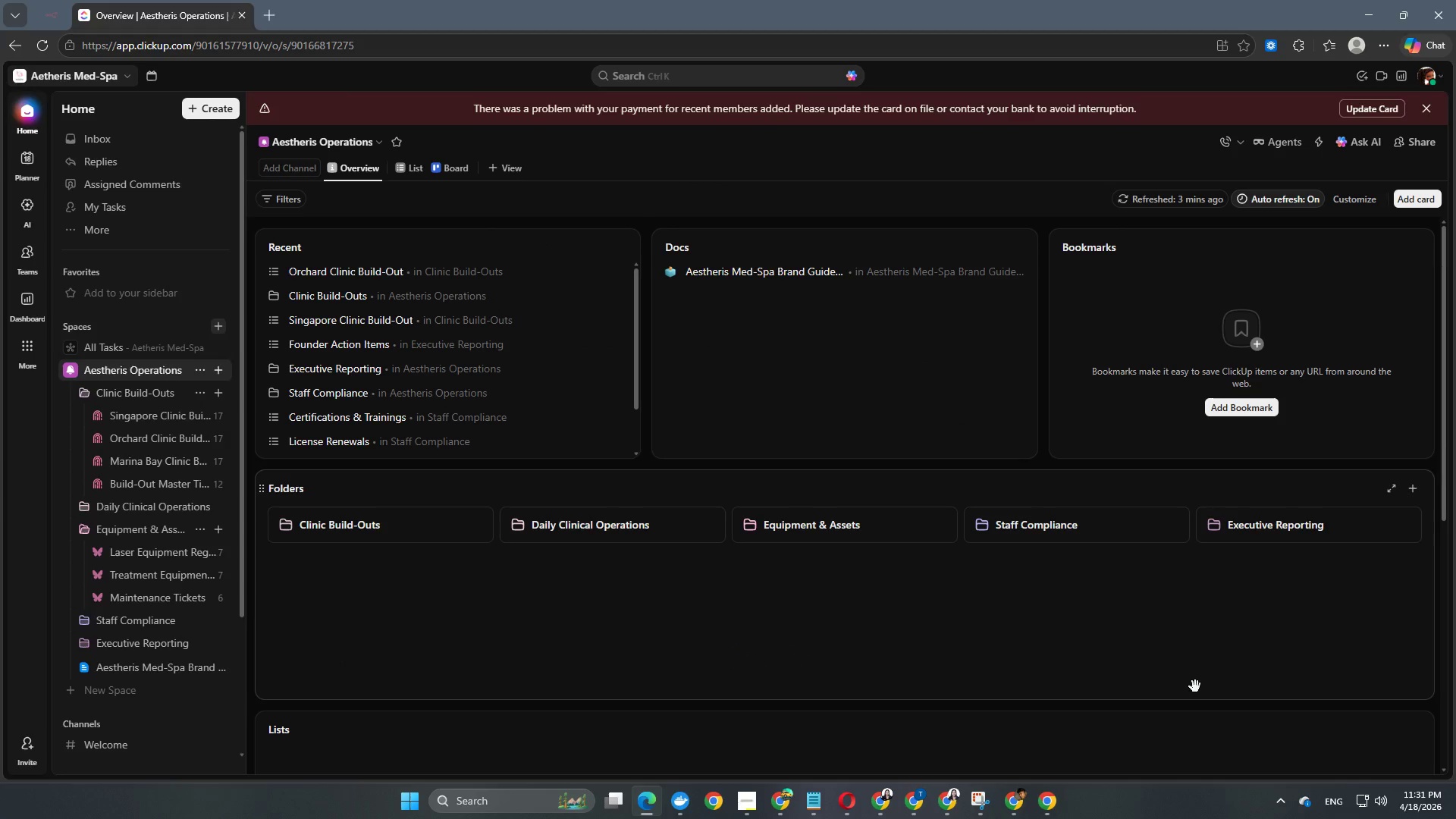 
scroll: coordinate [886, 557], scroll_direction: none, amount: 0.0
 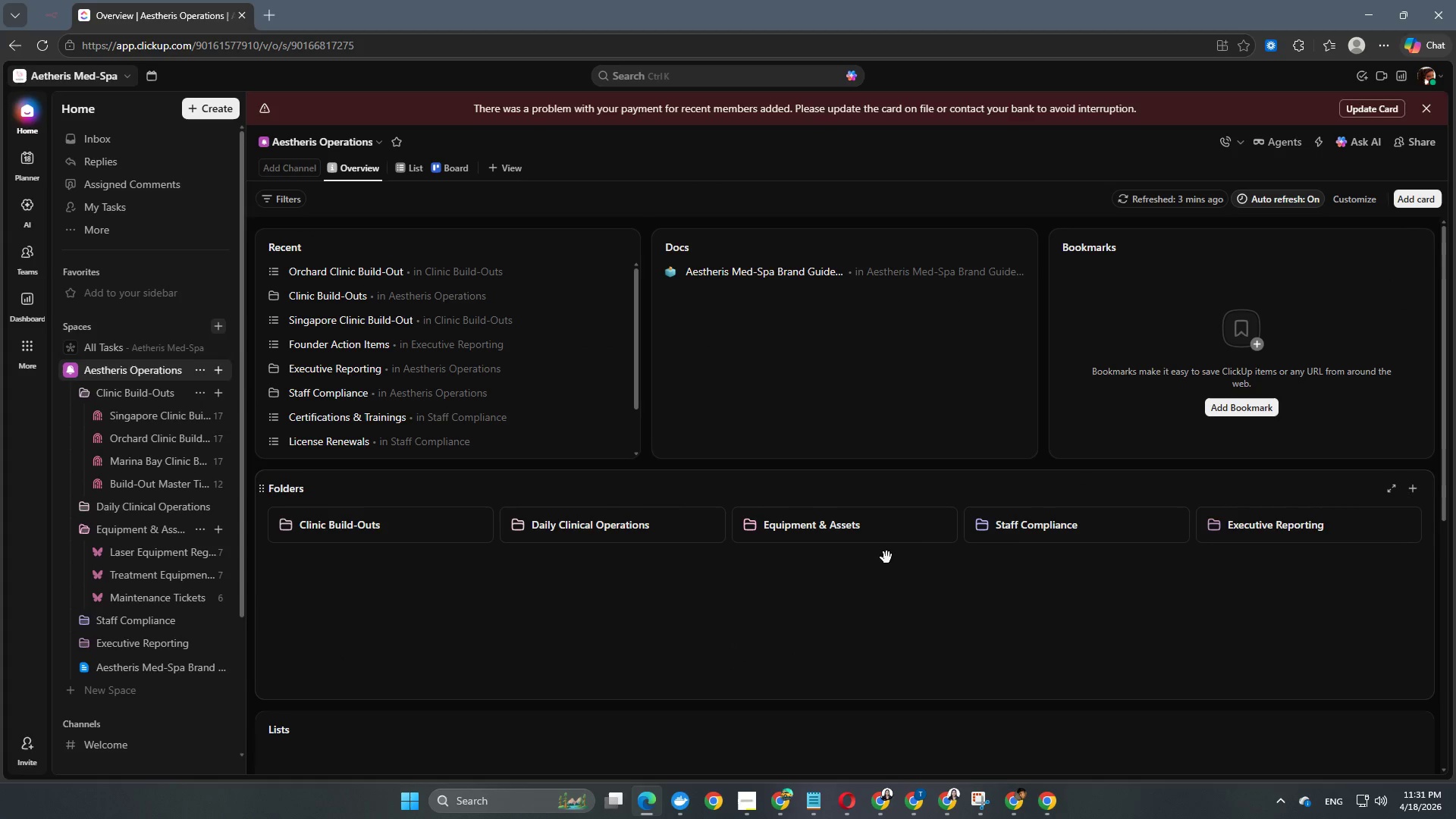 
scroll: coordinate [886, 557], scroll_direction: up, amount: 3.0
 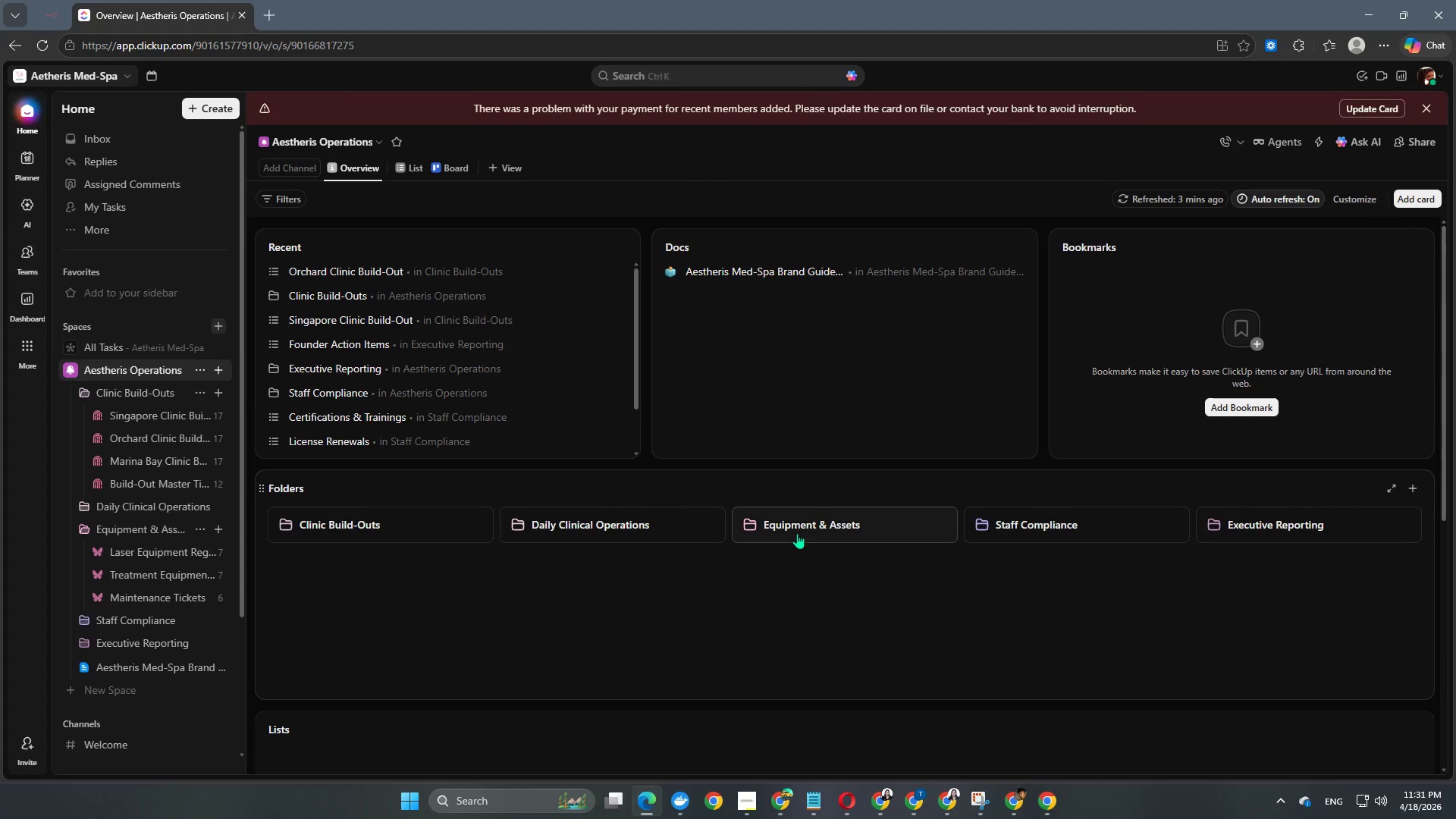 
scroll: coordinate [843, 518], scroll_direction: down, amount: 7.0
 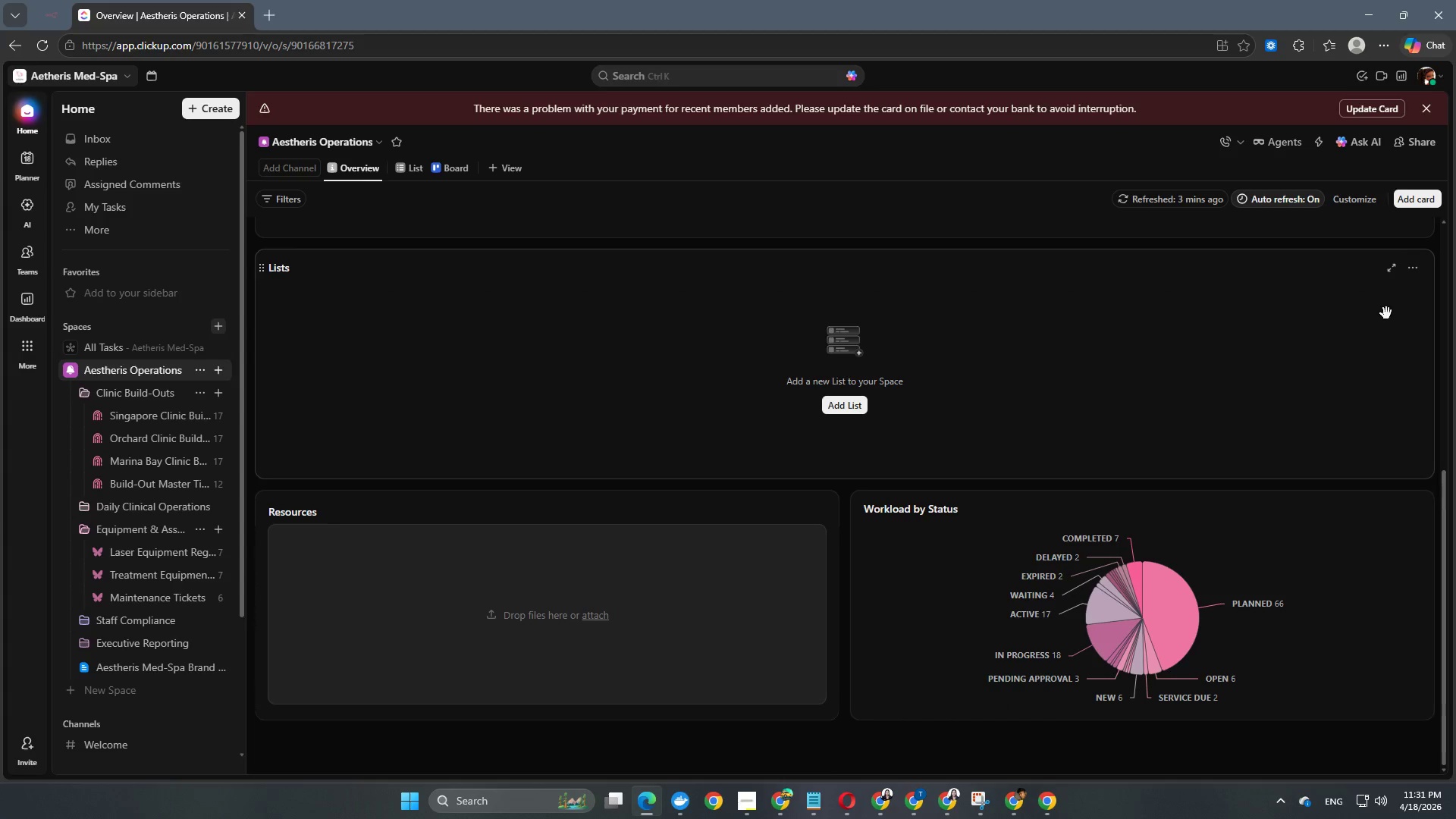 
left_click([1413, 279])
 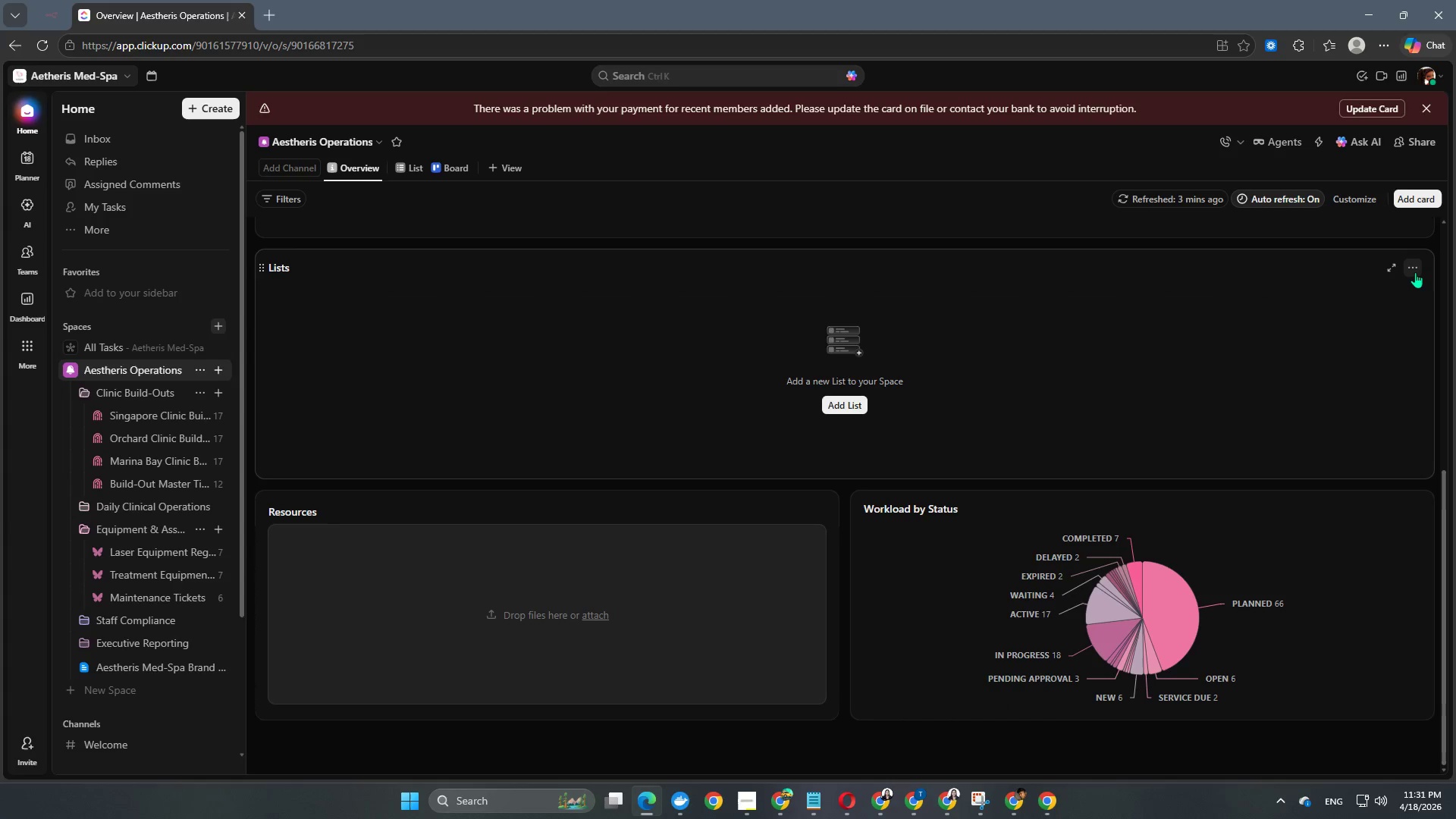 
left_click([1415, 271])
 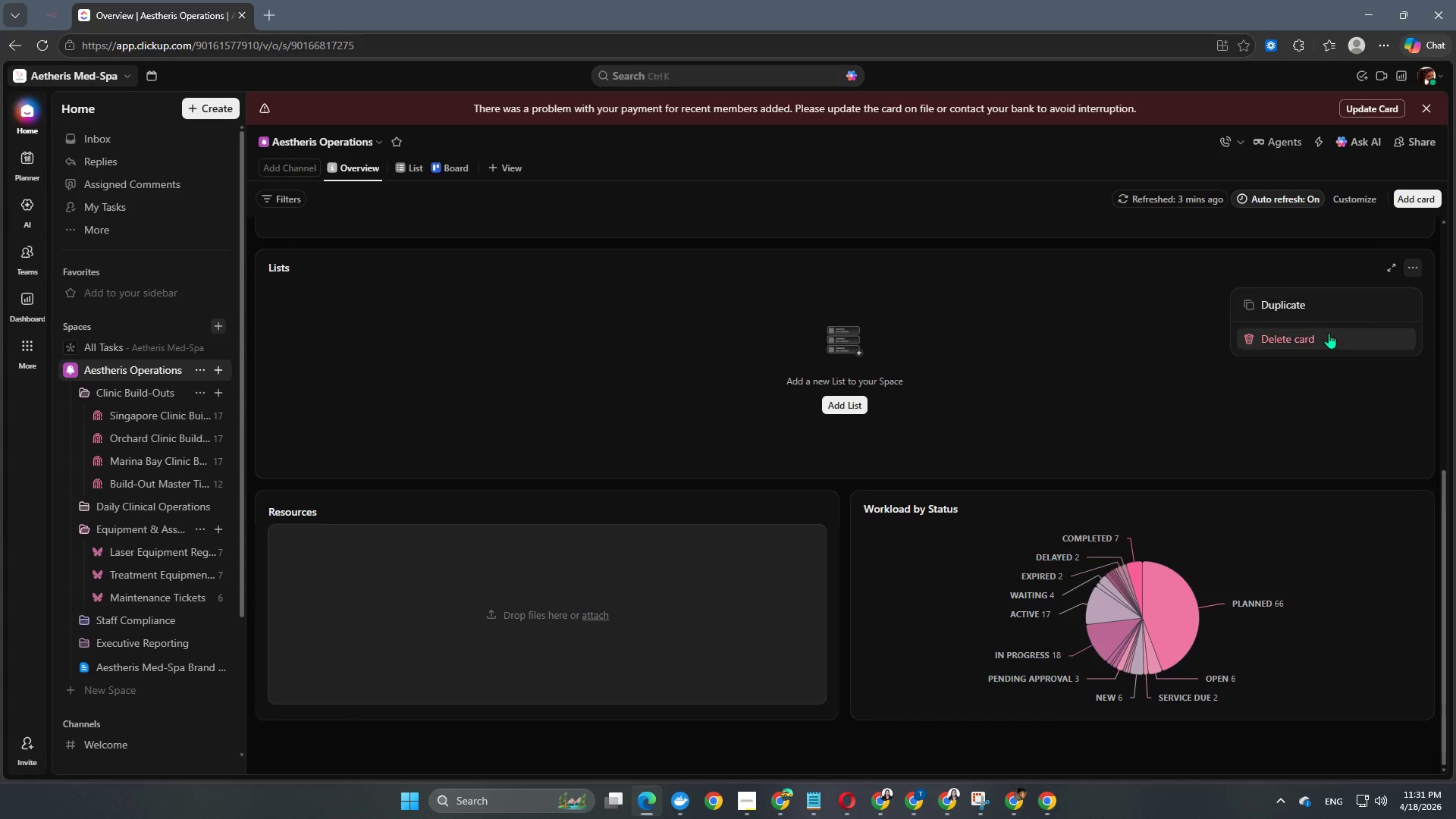 
left_click([1323, 336])
 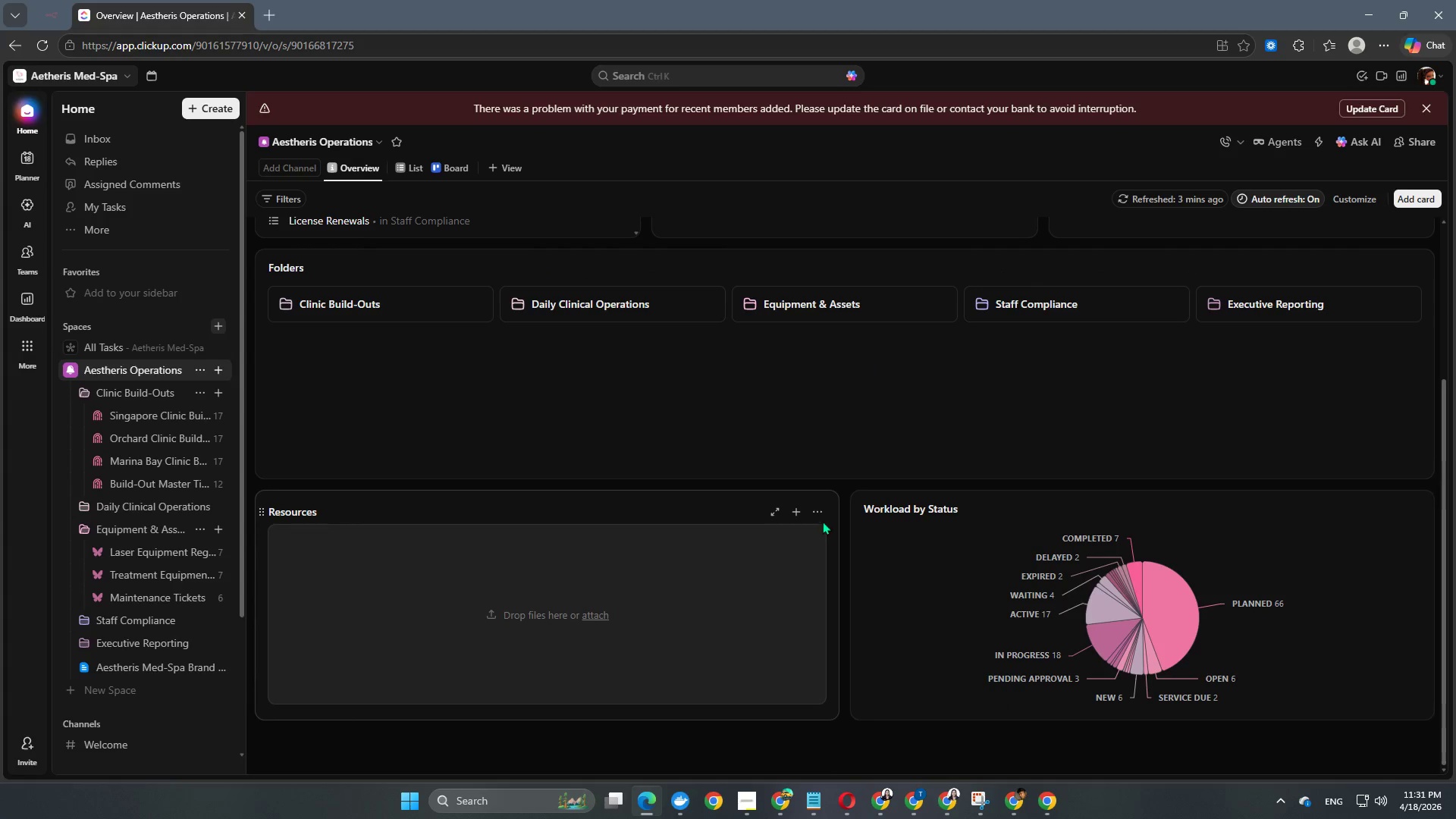 
left_click([823, 516])
 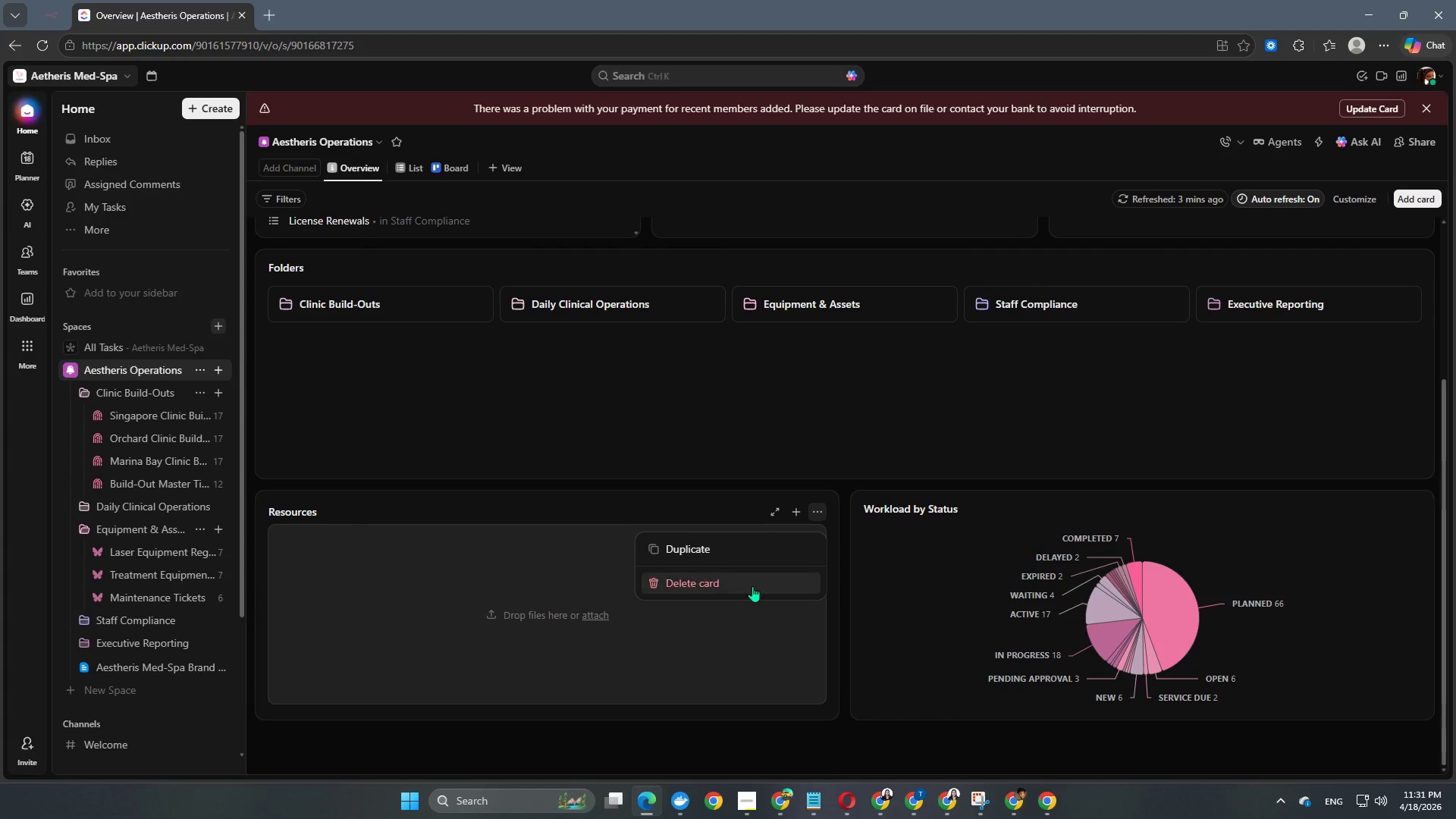 
left_click([744, 581])
 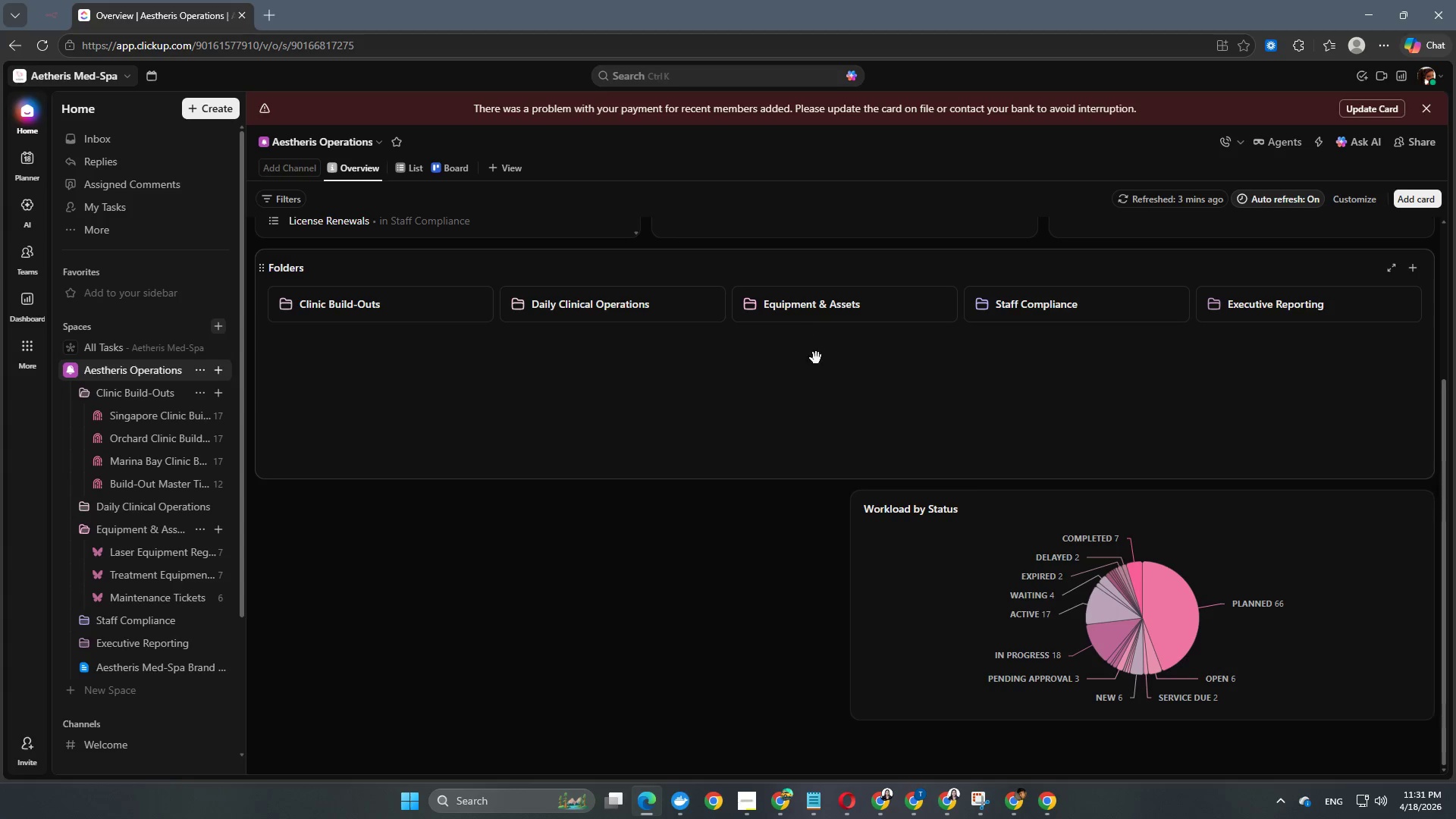 
wait(5.59)
 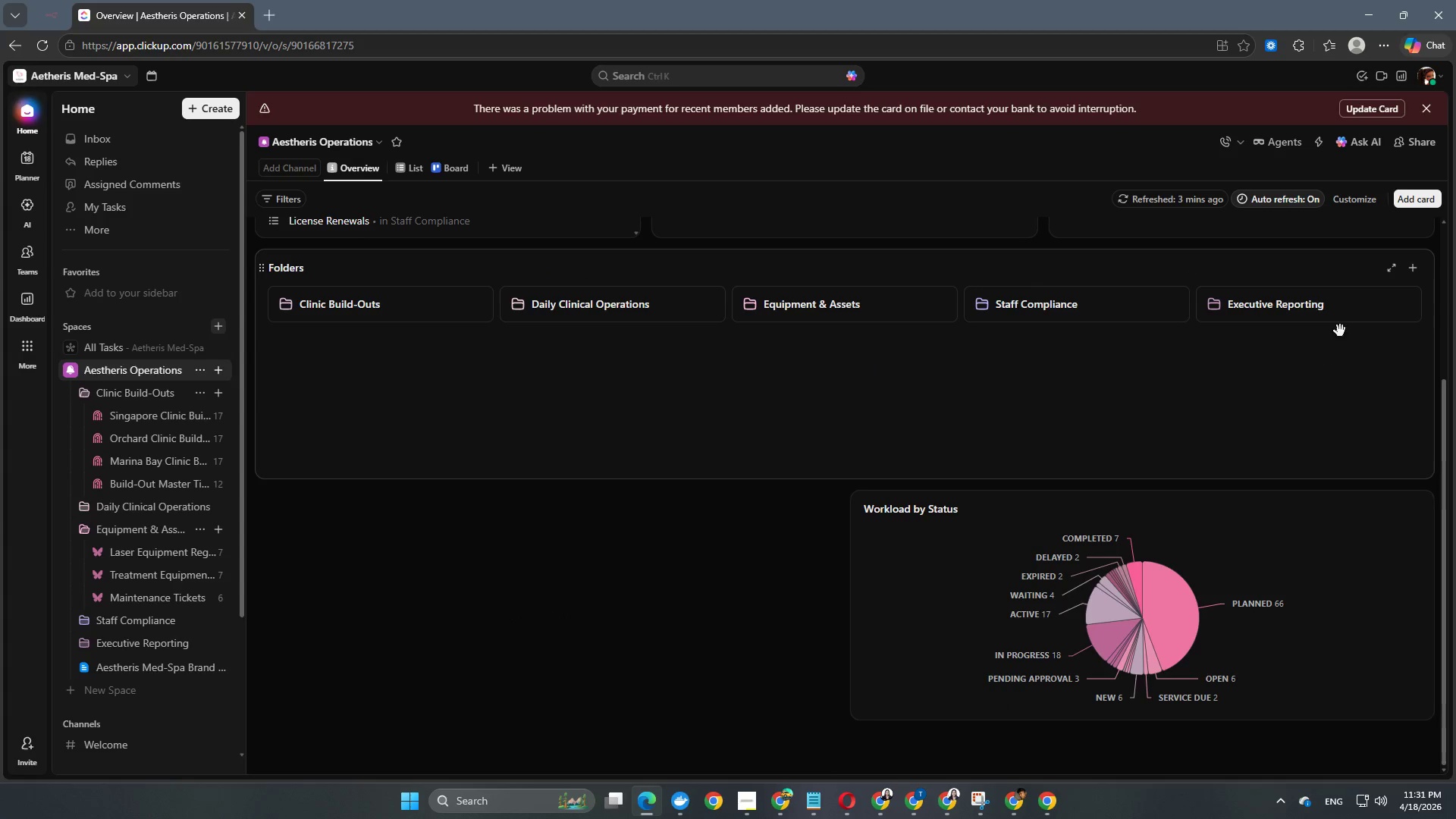 
left_click_drag(start_coordinate=[852, 572], to_coordinate=[254, 588])
 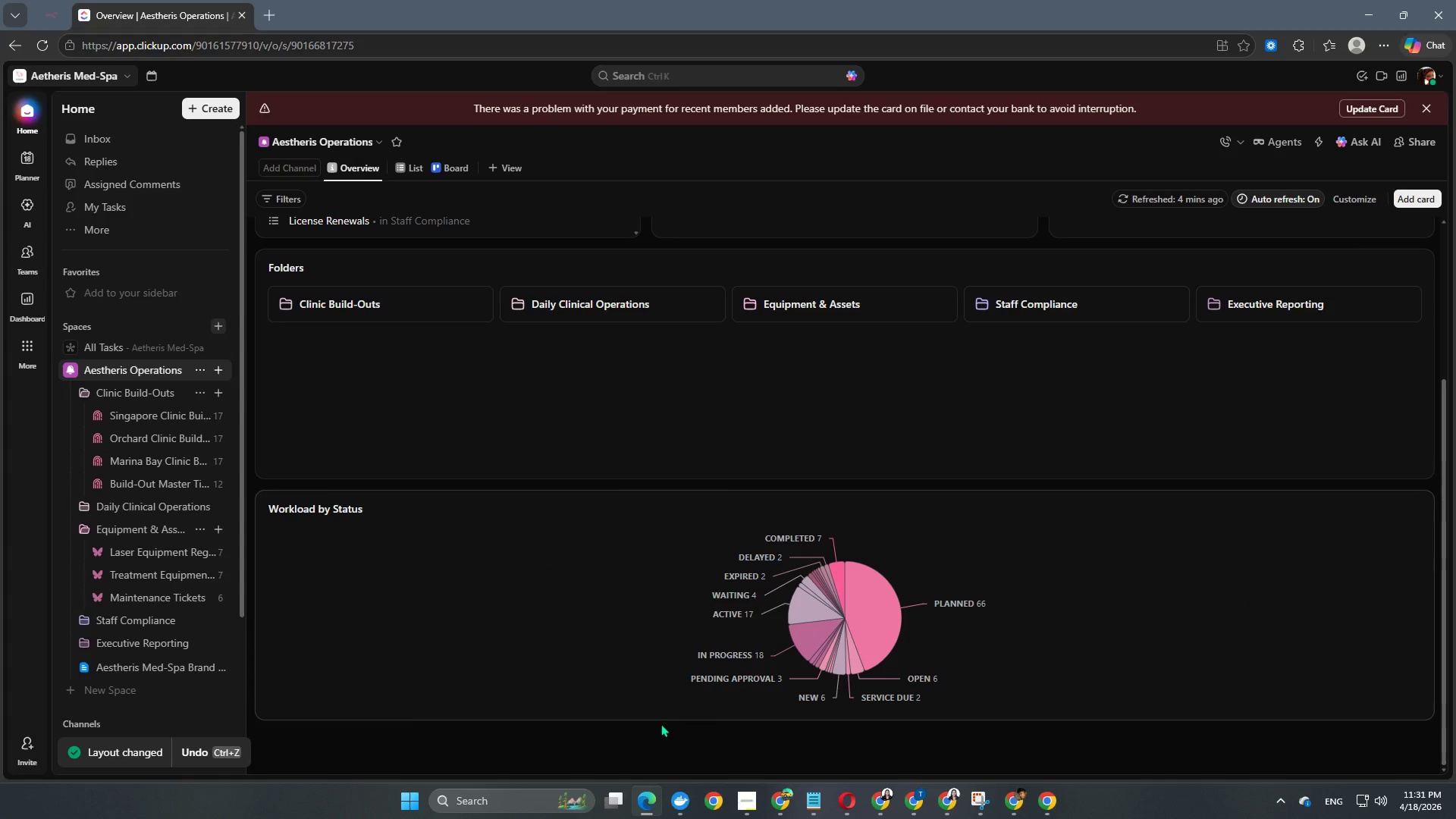 
left_click_drag(start_coordinate=[661, 718], to_coordinate=[636, 818])
 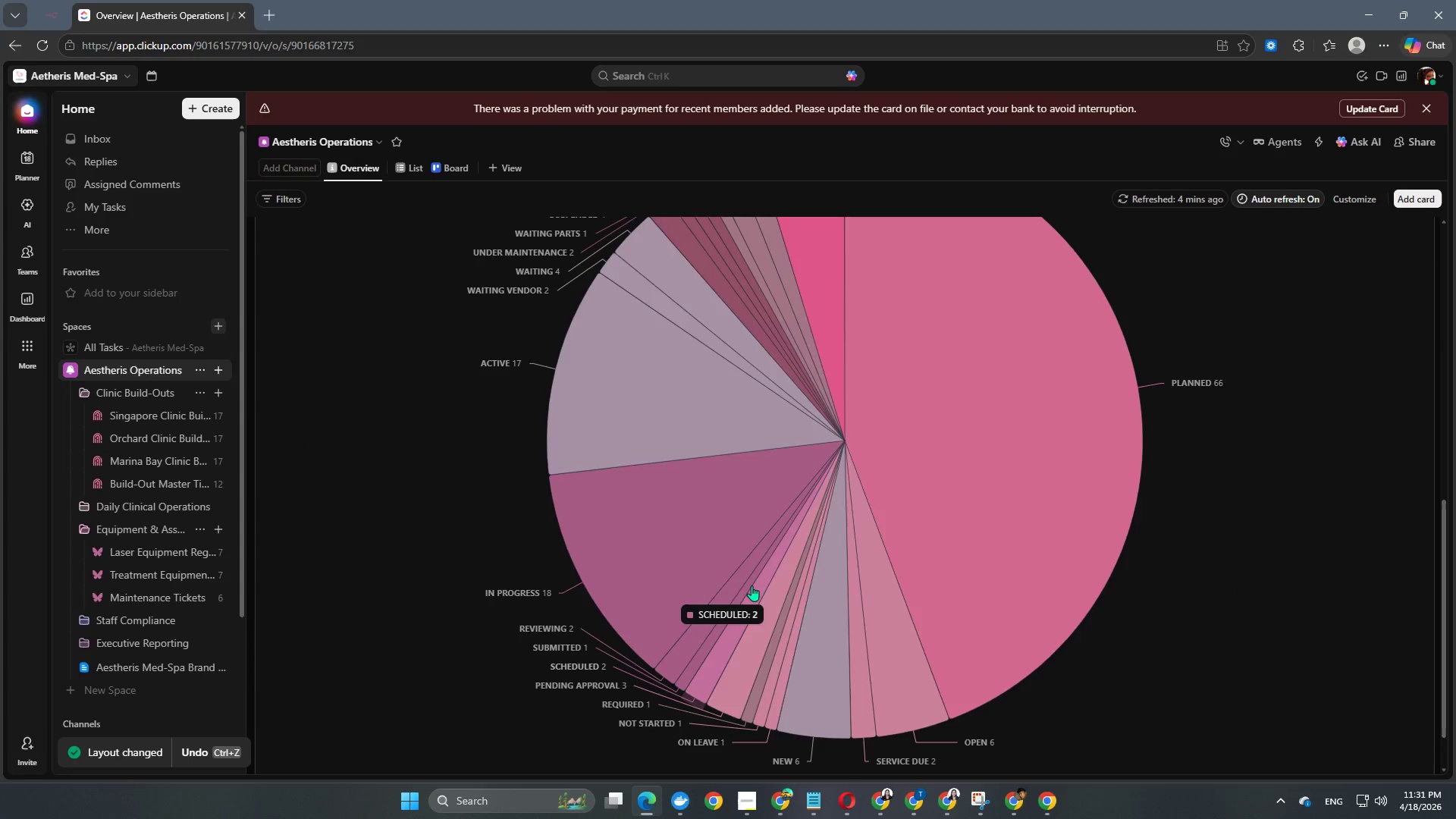 
scroll: coordinate [757, 566], scroll_direction: down, amount: 3.0
 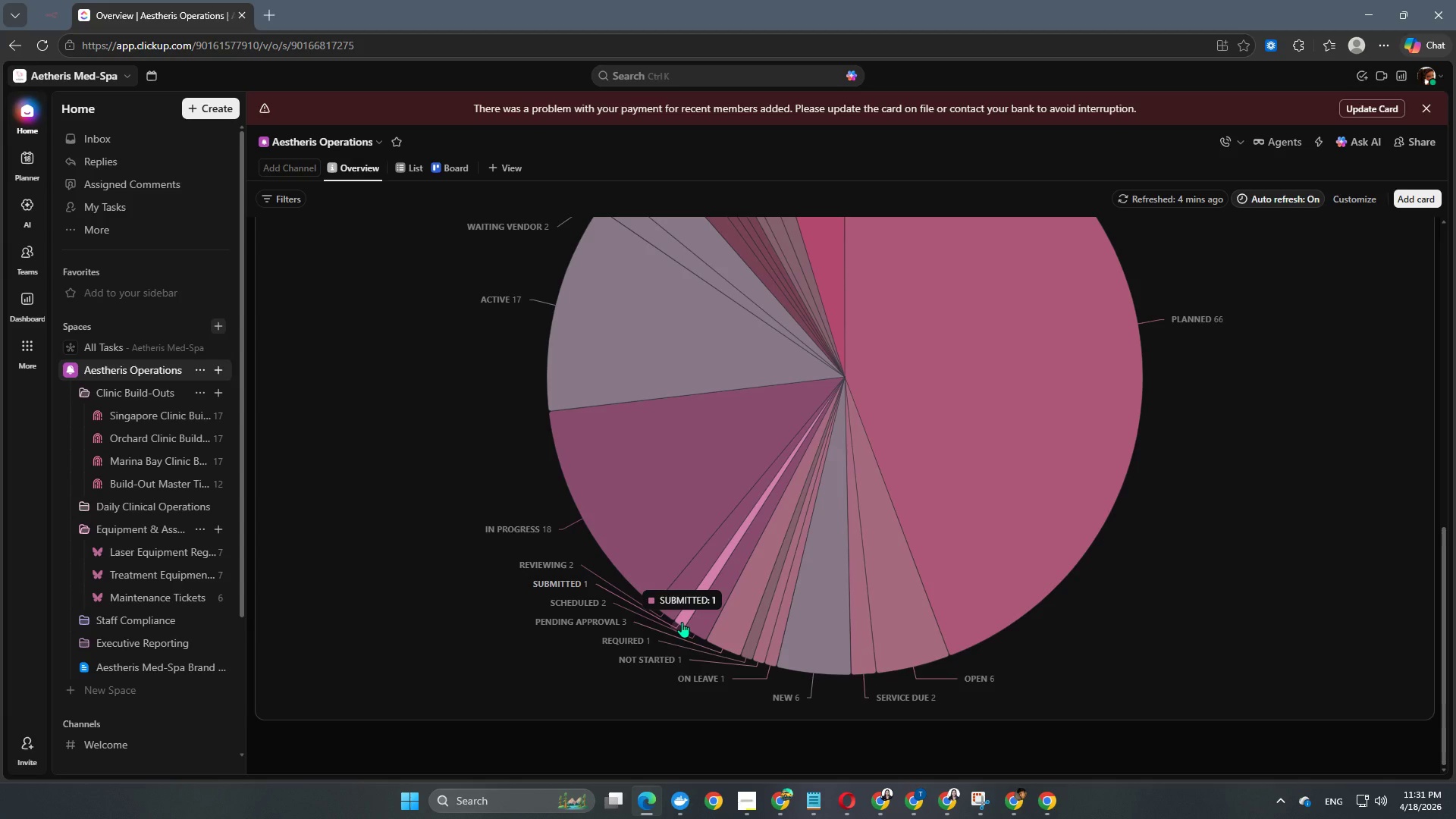 
wait(5.29)
 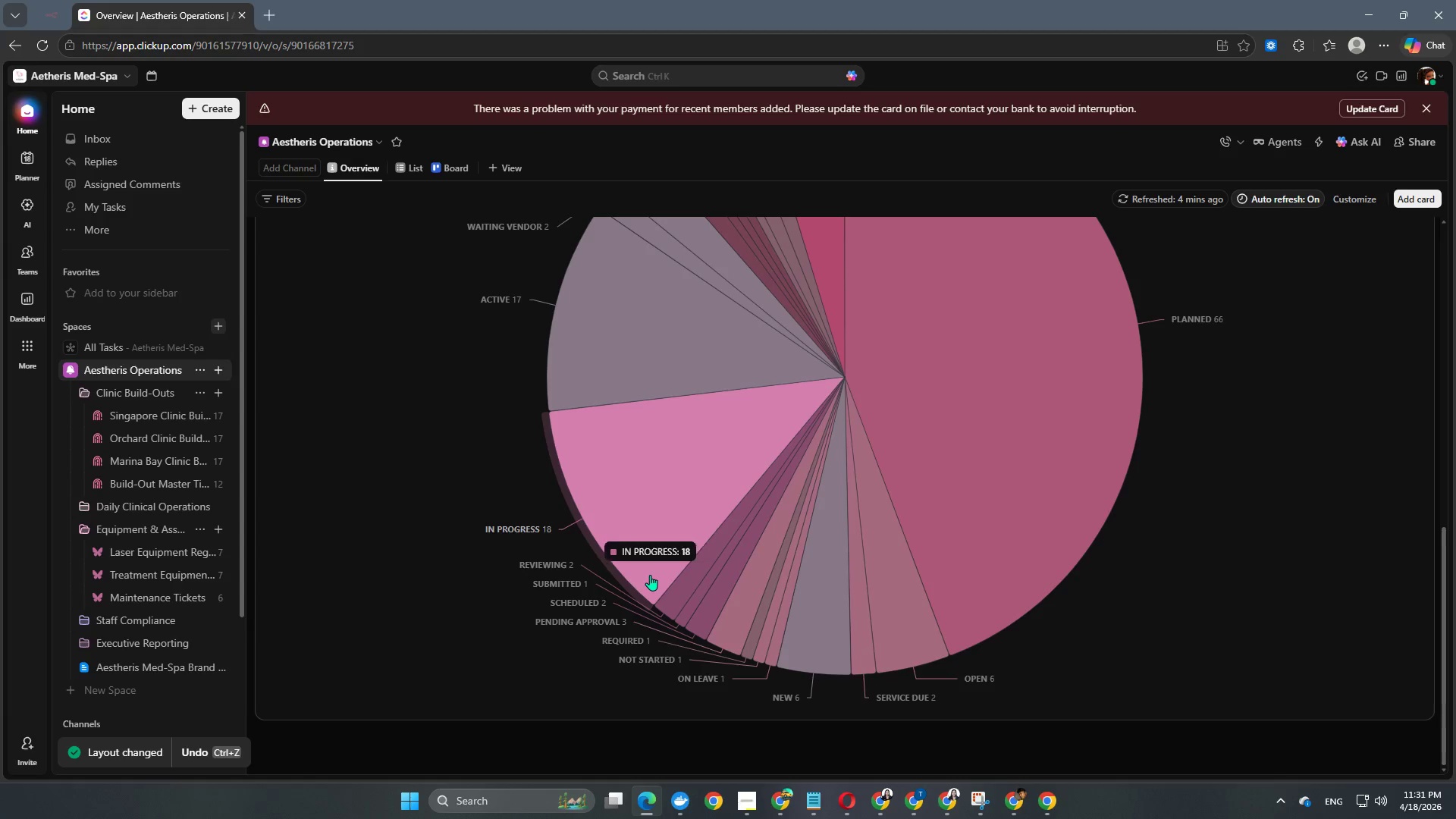 
scroll: coordinate [809, 438], scroll_direction: up, amount: 17.0
 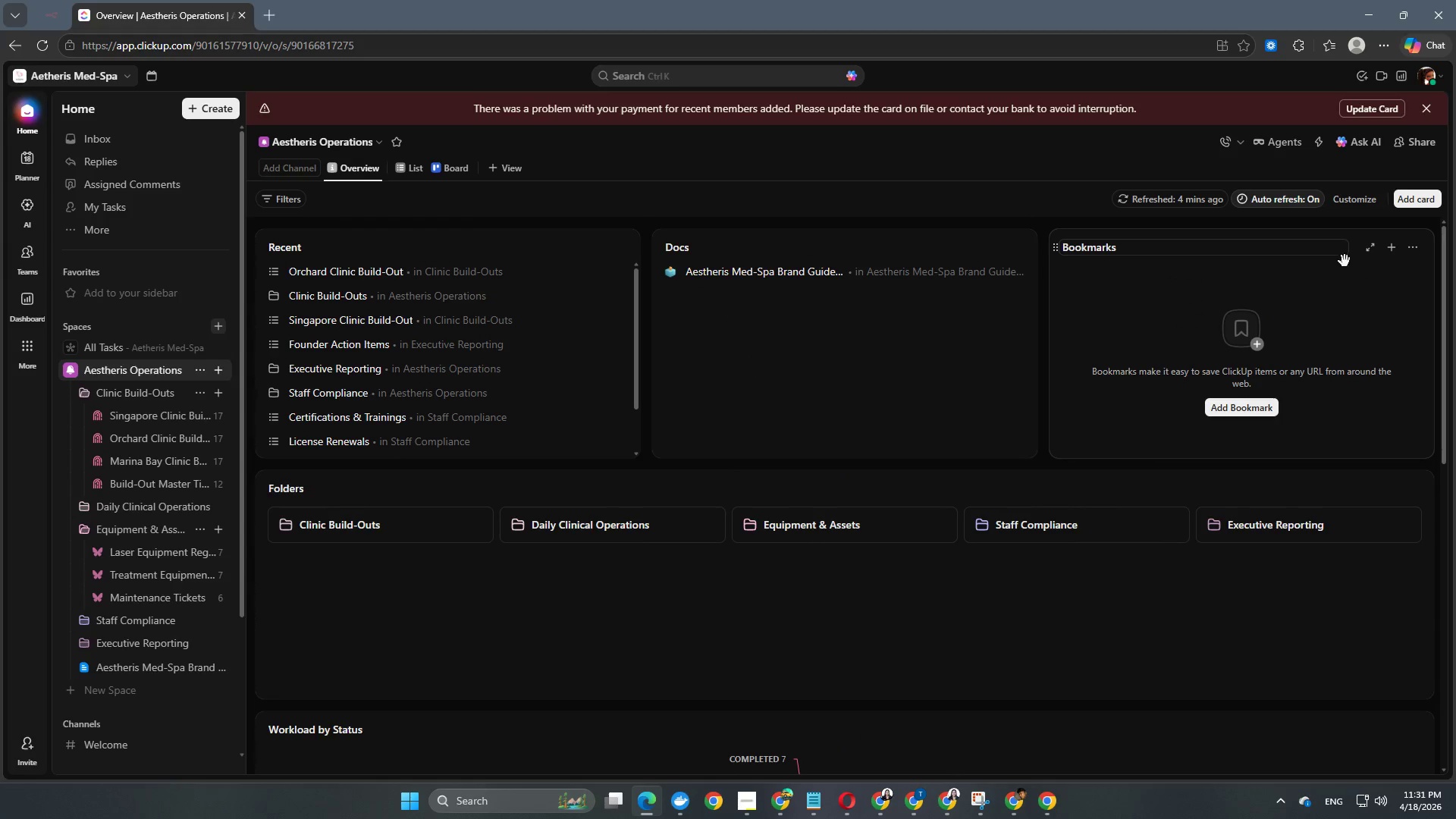 
left_click([1419, 250])
 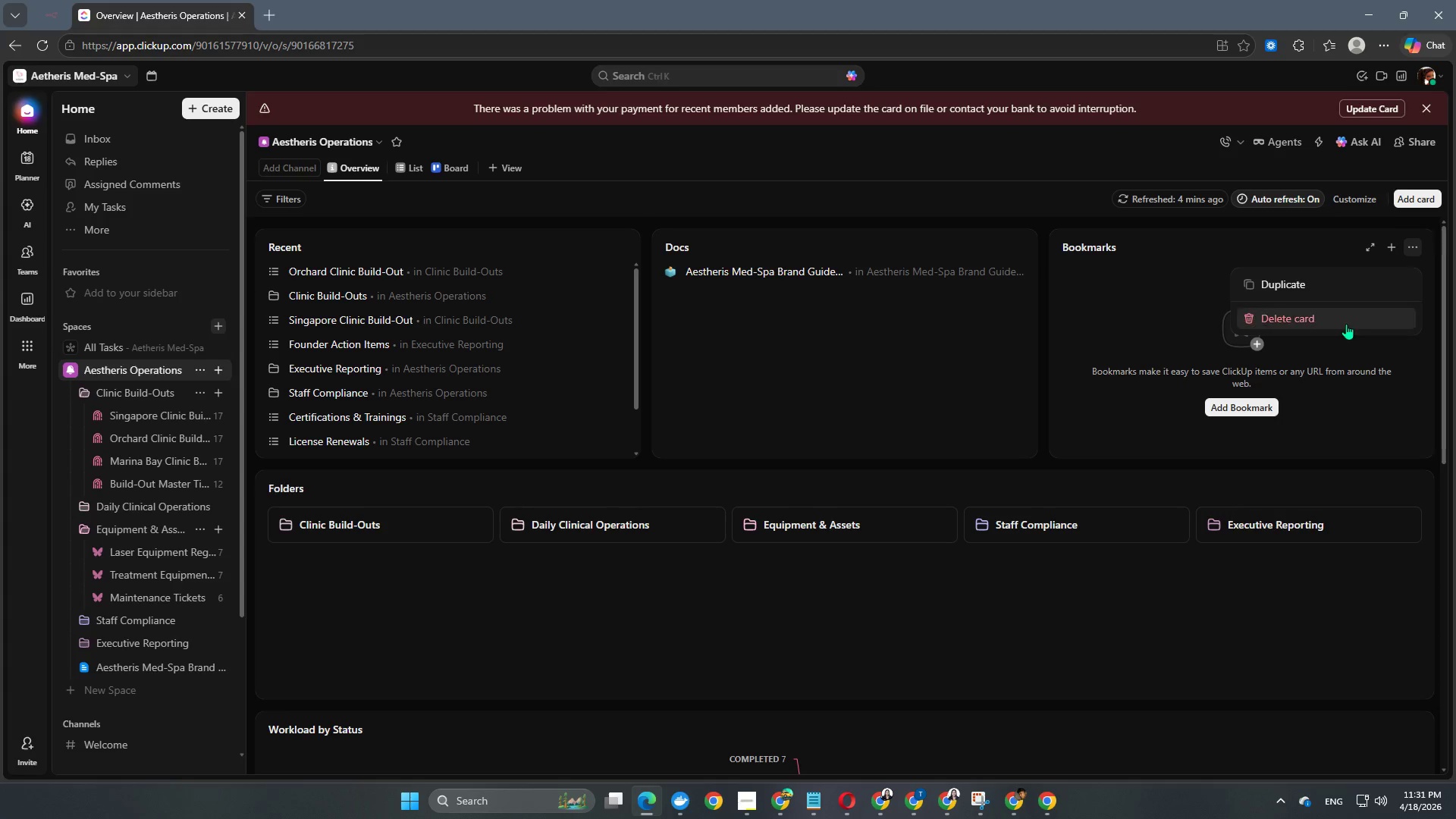 
left_click([1340, 312])
 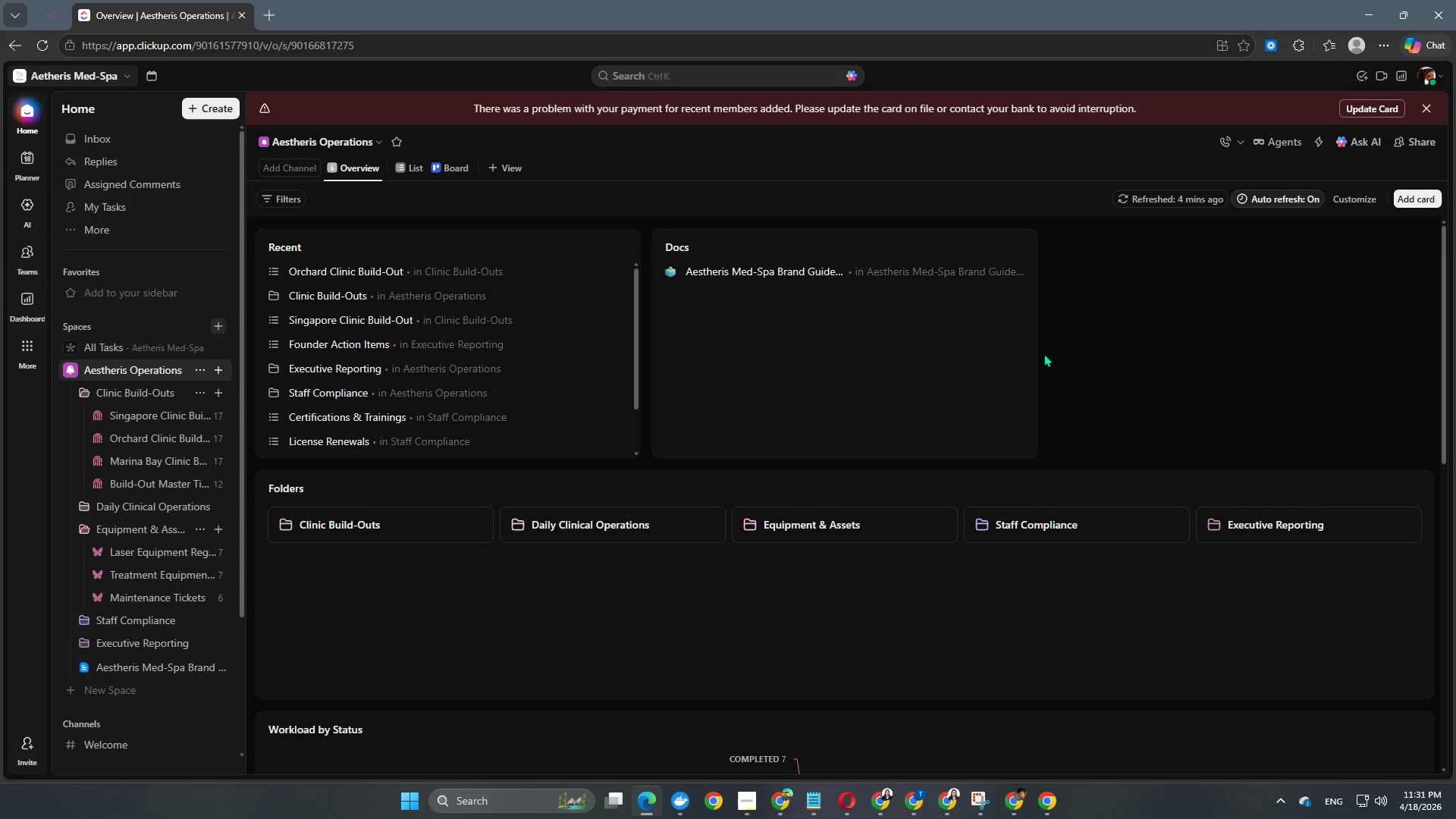 
left_click_drag(start_coordinate=[1039, 355], to_coordinate=[1437, 388])
 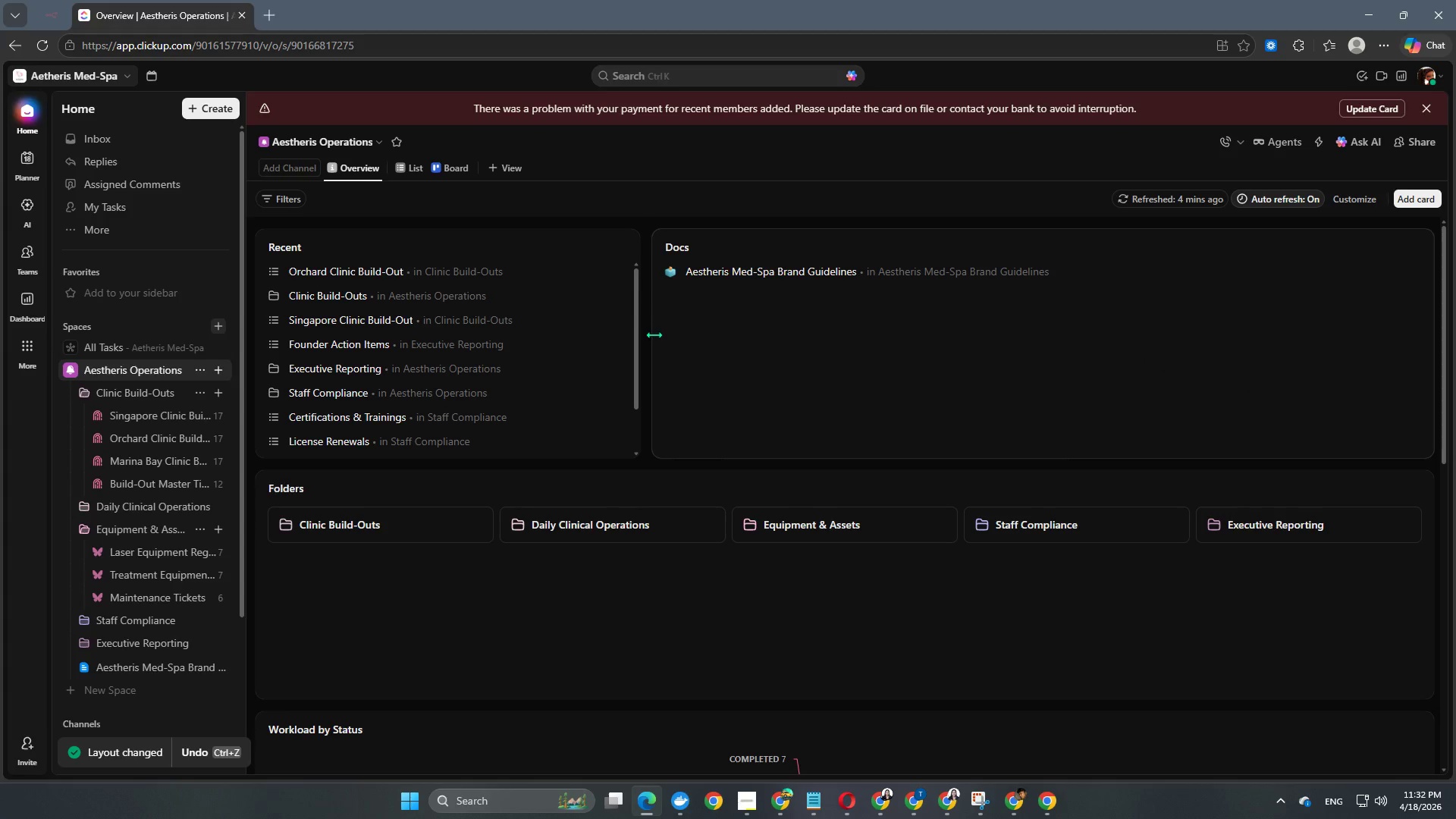 
left_click_drag(start_coordinate=[654, 334], to_coordinate=[932, 366])
 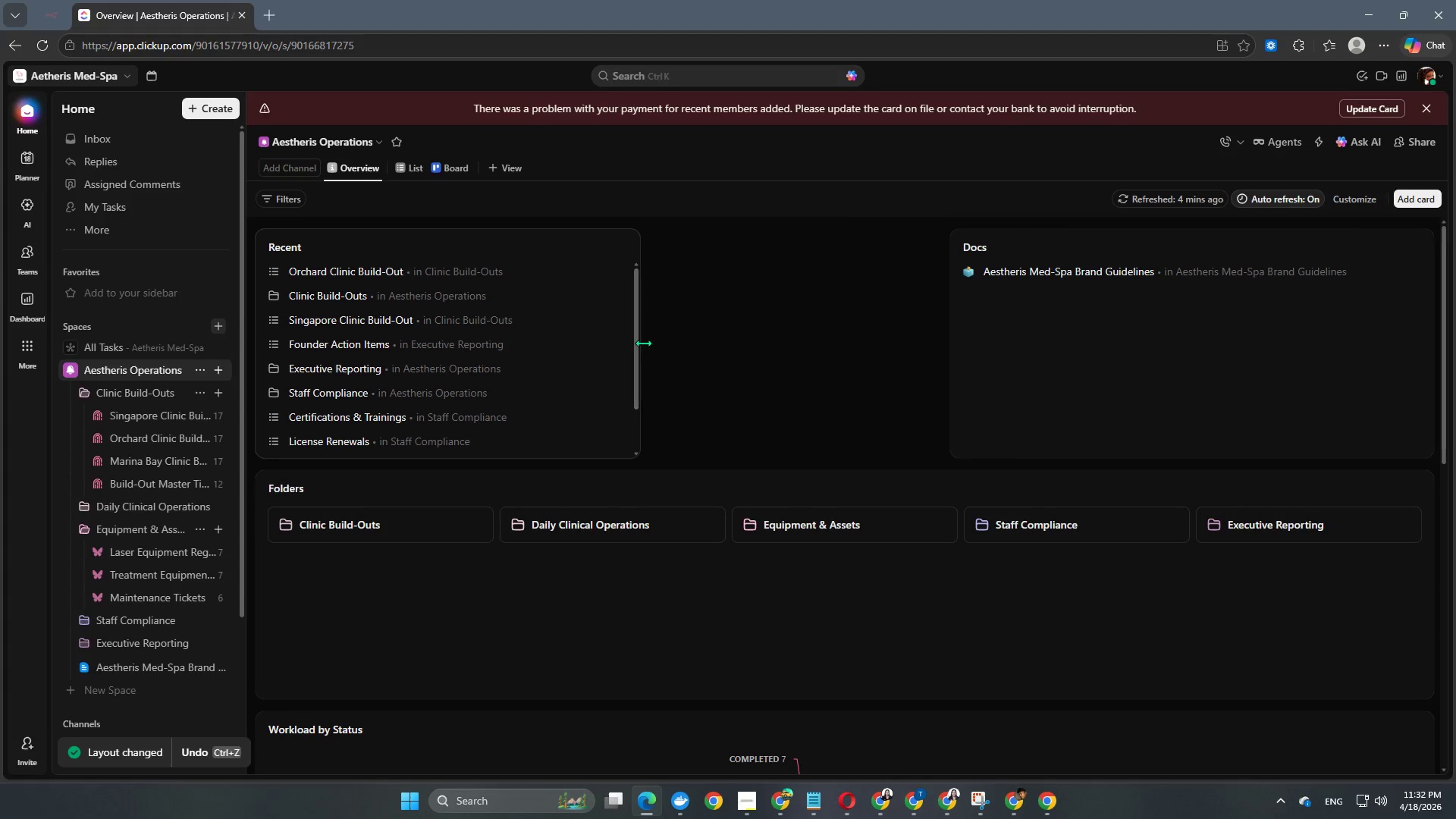 
left_click_drag(start_coordinate=[643, 343], to_coordinate=[932, 378])
 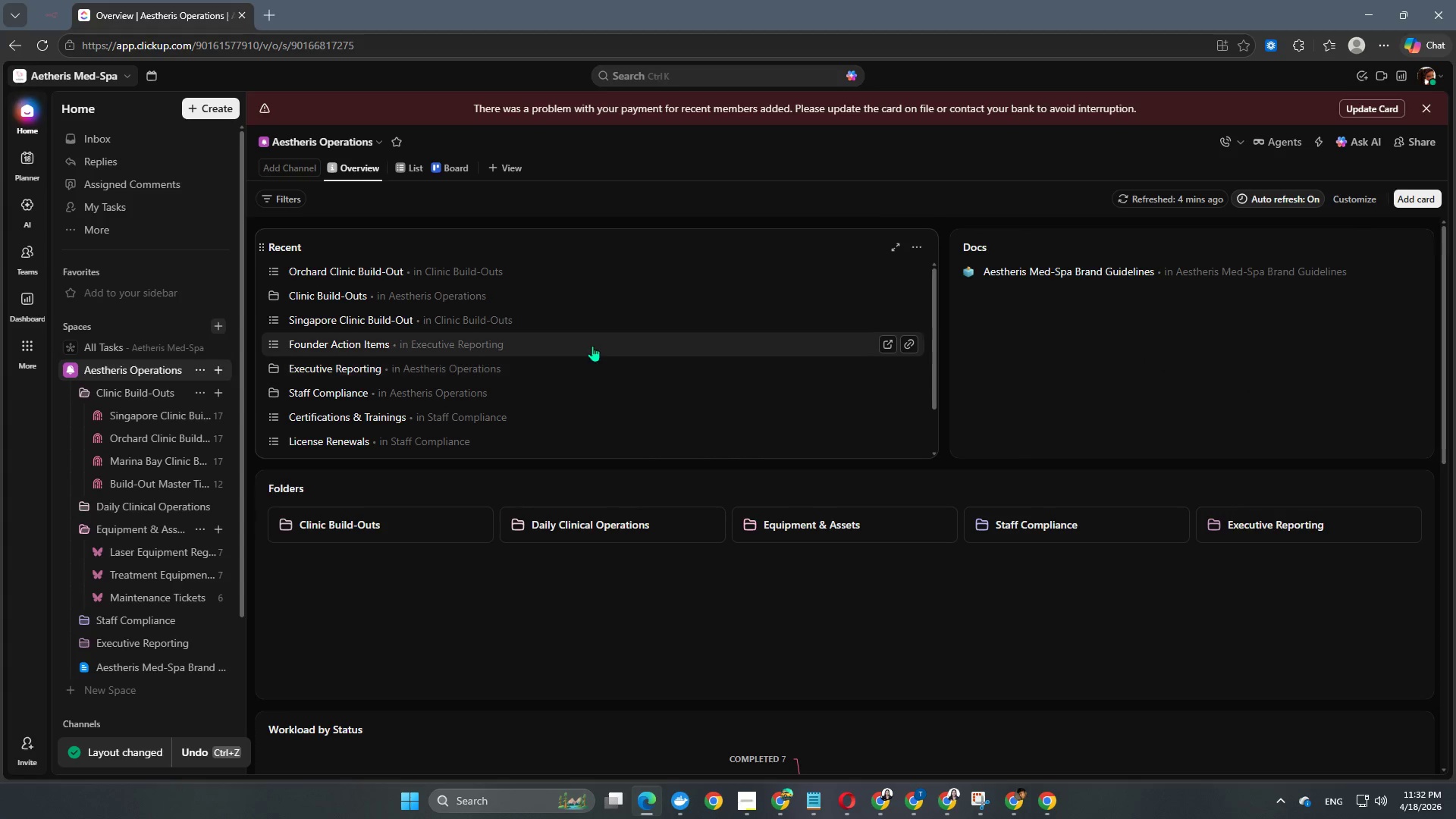 
scroll: coordinate [592, 346], scroll_direction: up, amount: 3.0
 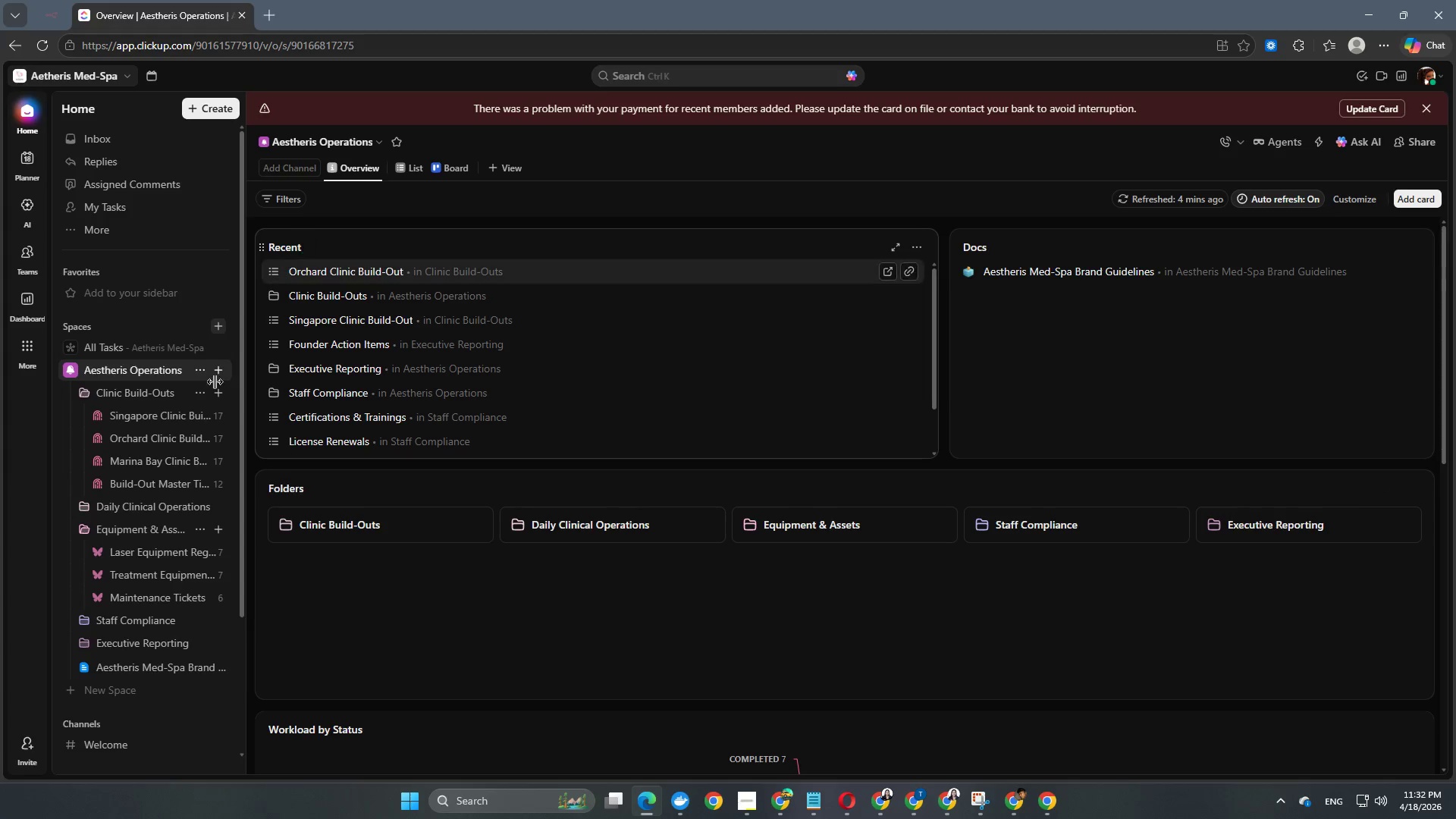 
wait(18.91)
 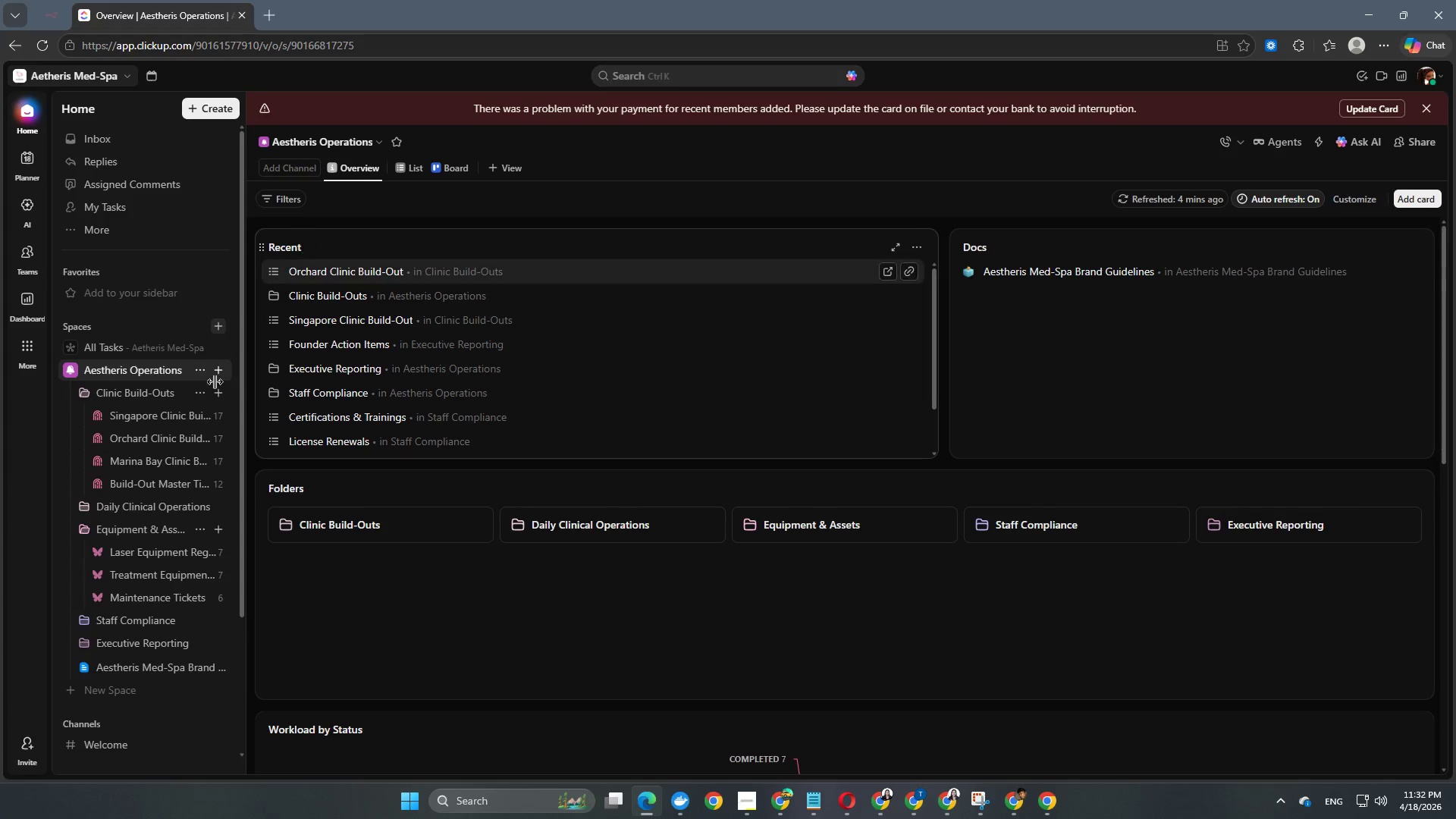 
left_click([27, 317])
 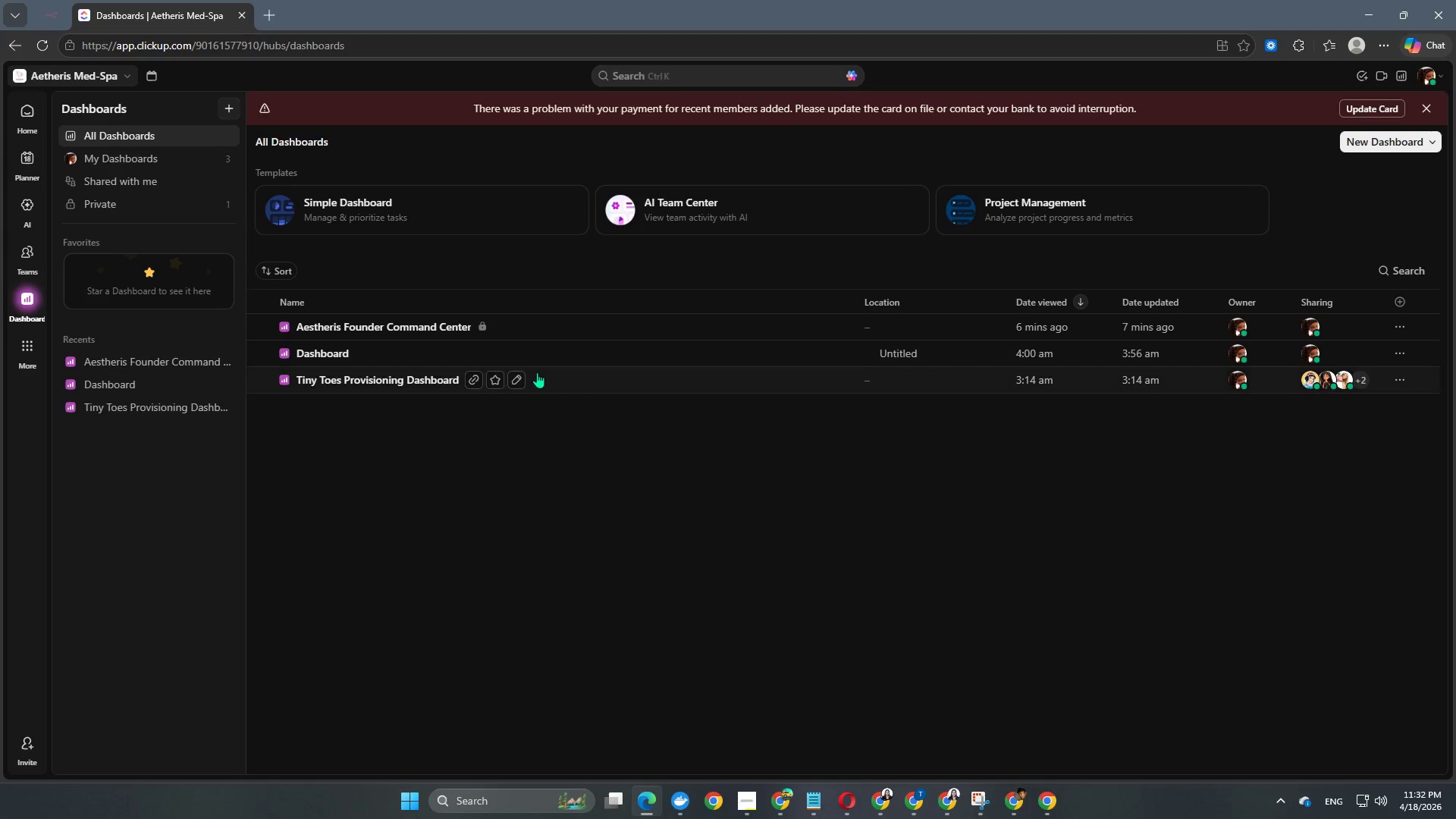 
left_click([338, 331])
 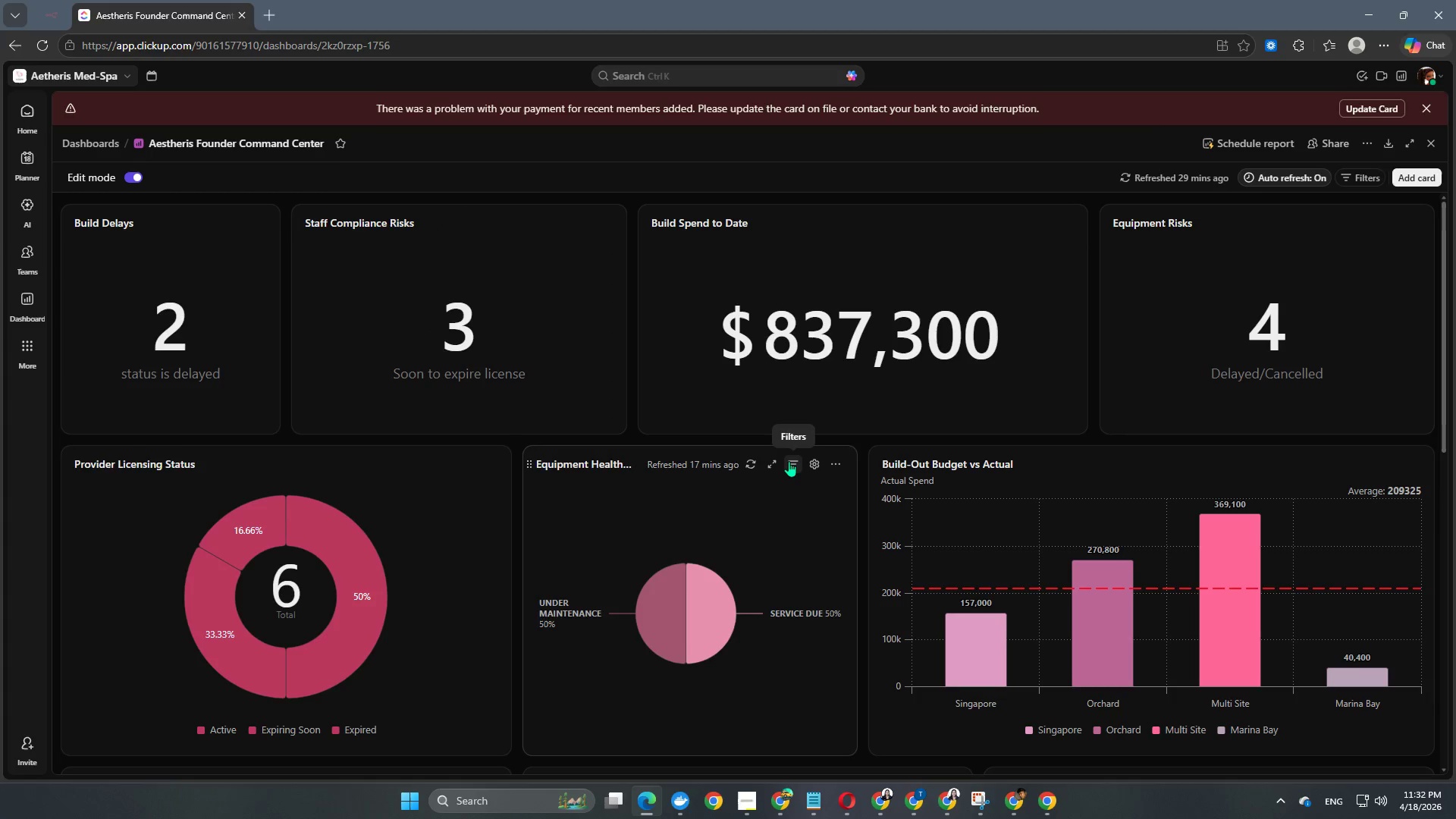 
scroll: coordinate [764, 507], scroll_direction: down, amount: 11.0
 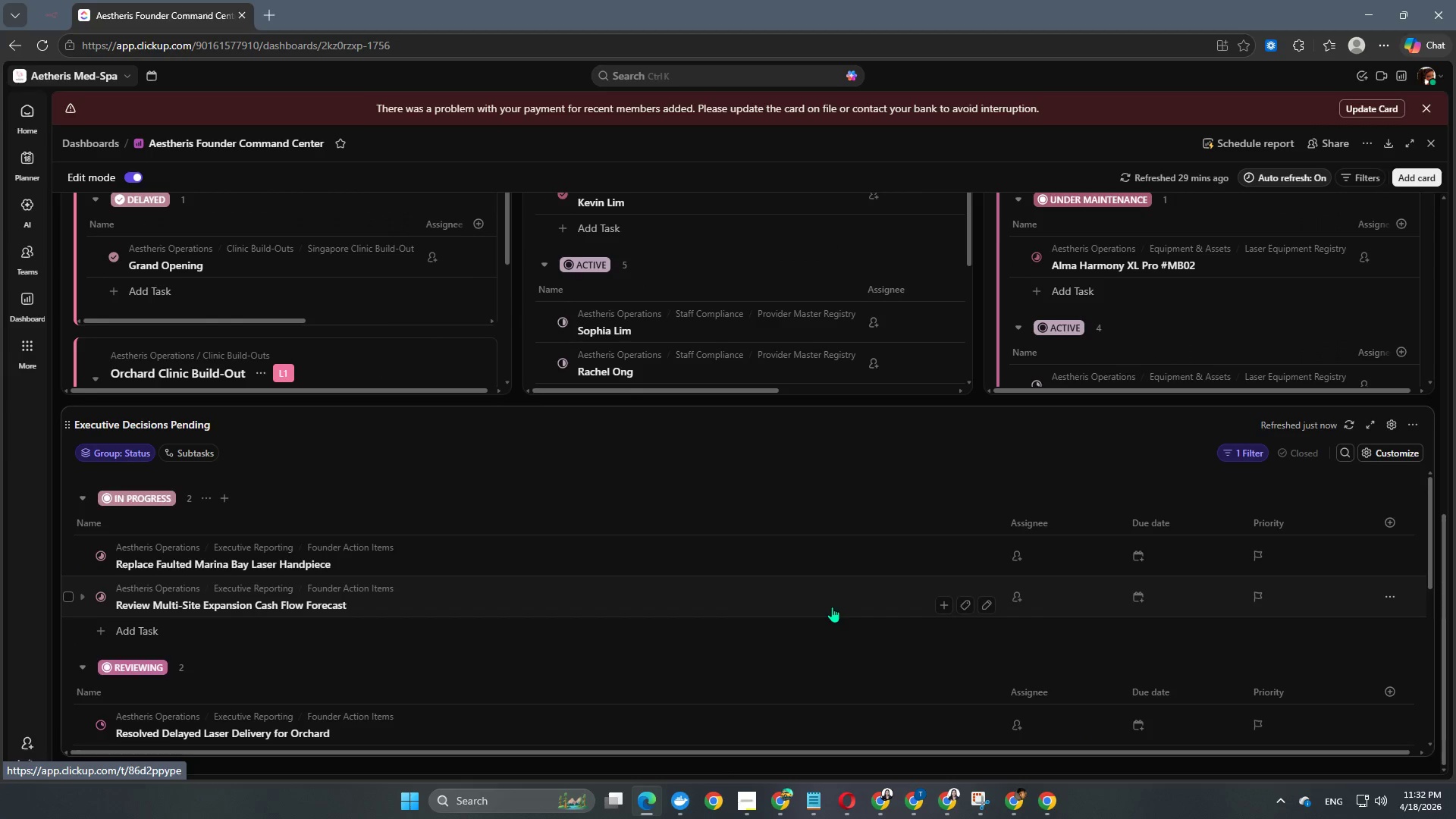 
scroll: coordinate [832, 607], scroll_direction: up, amount: 4.0
 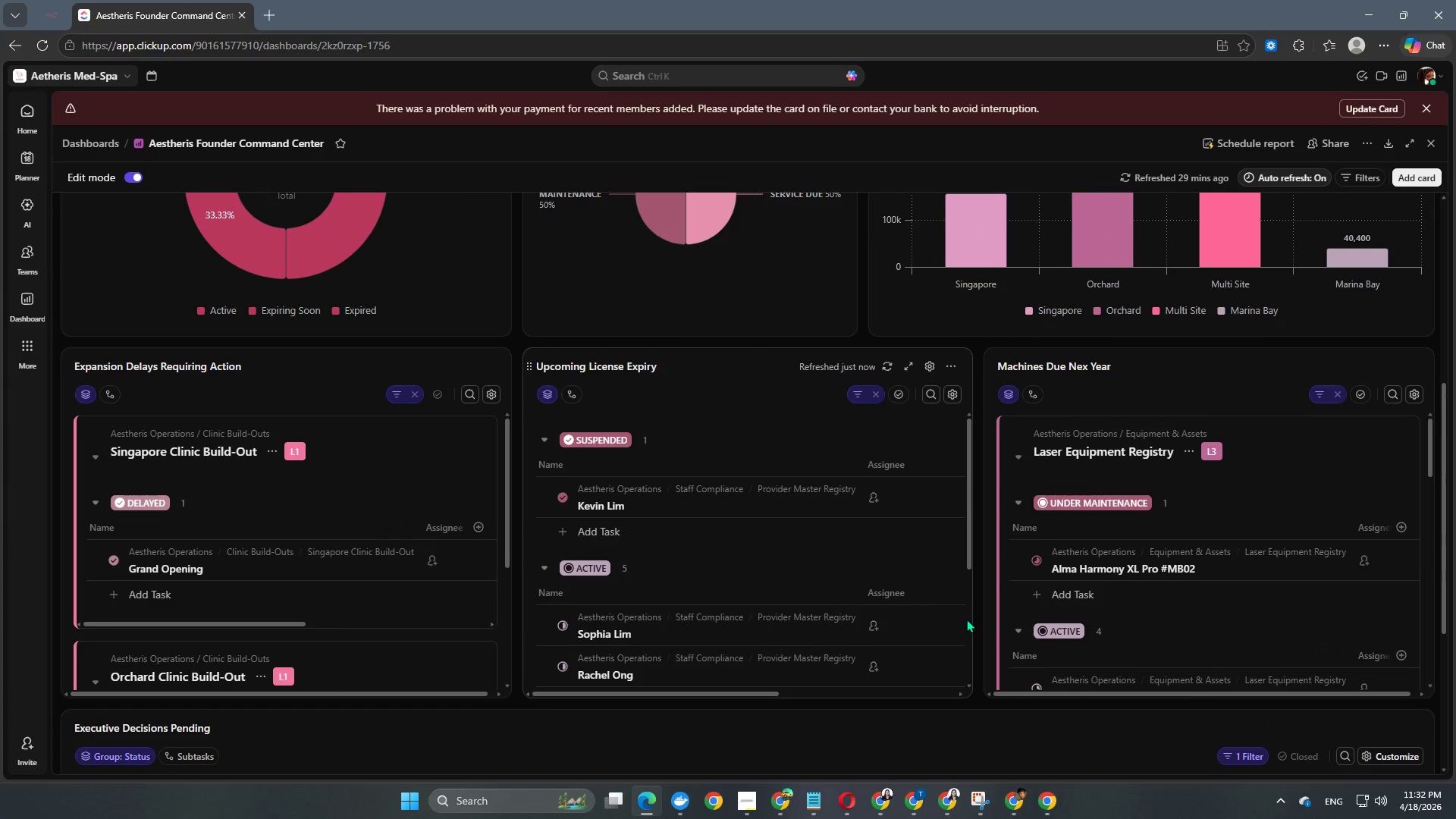 
wait(7.54)
 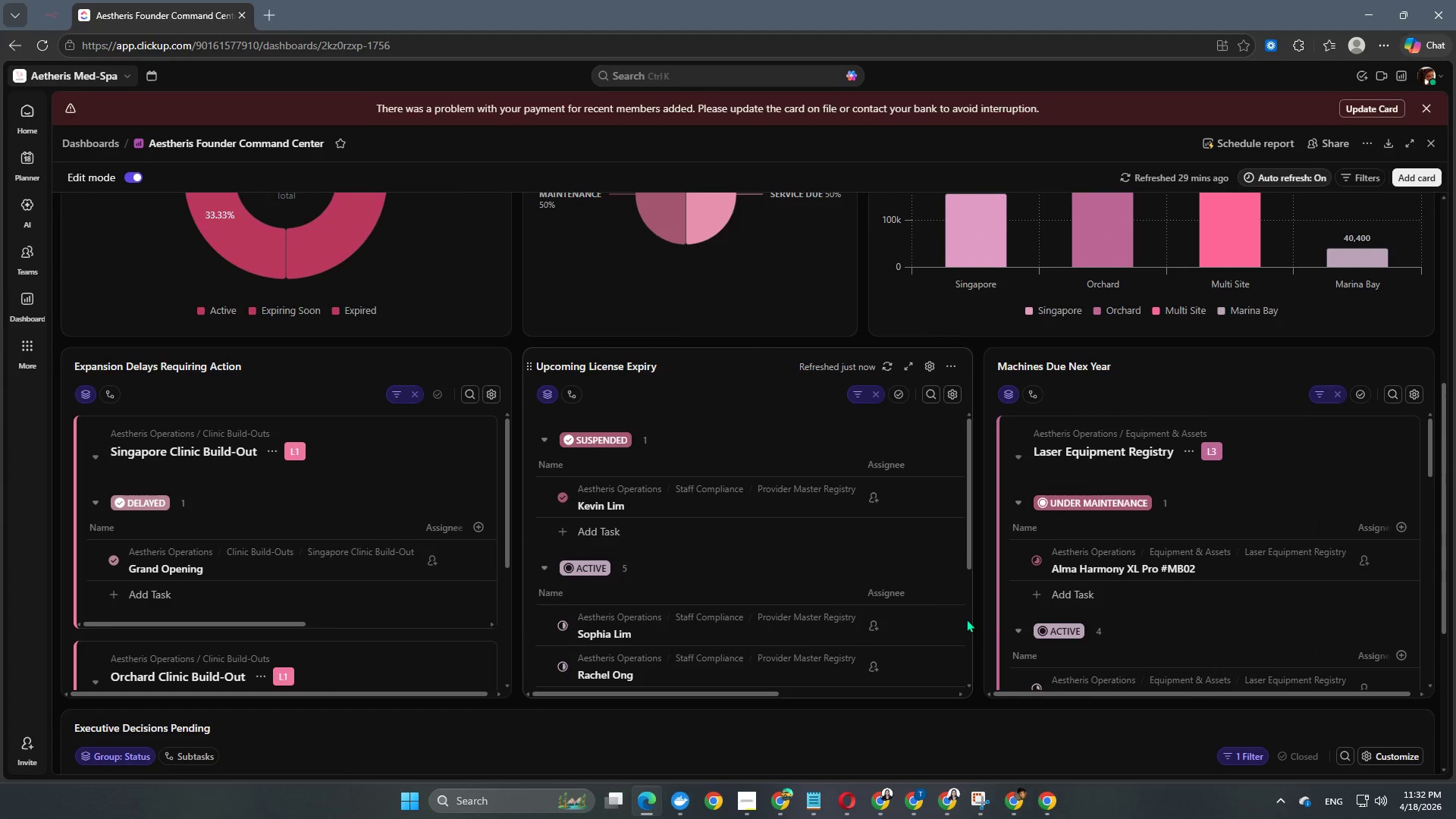 
left_click([744, 805])